 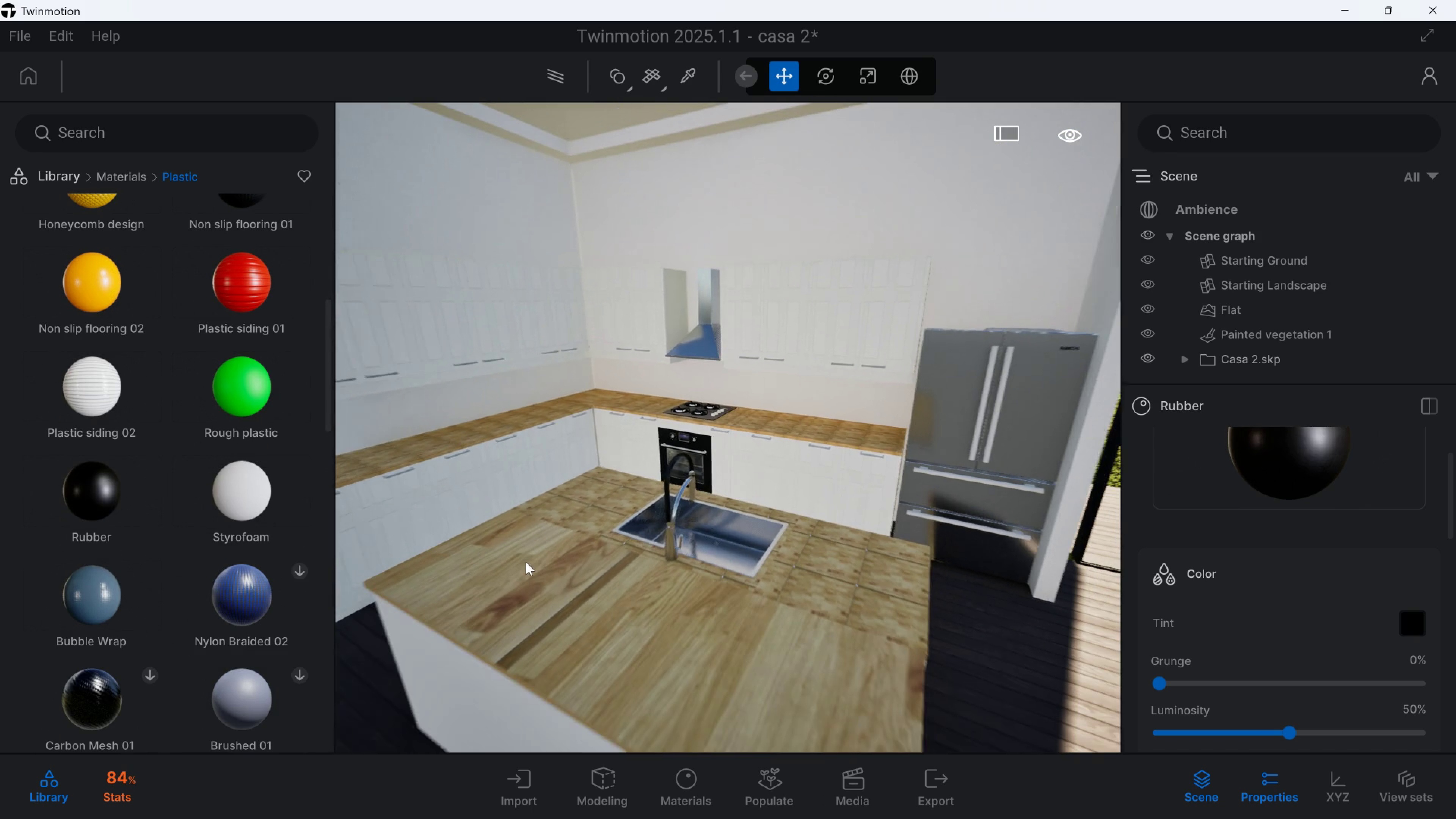 
left_click([134, 180])
 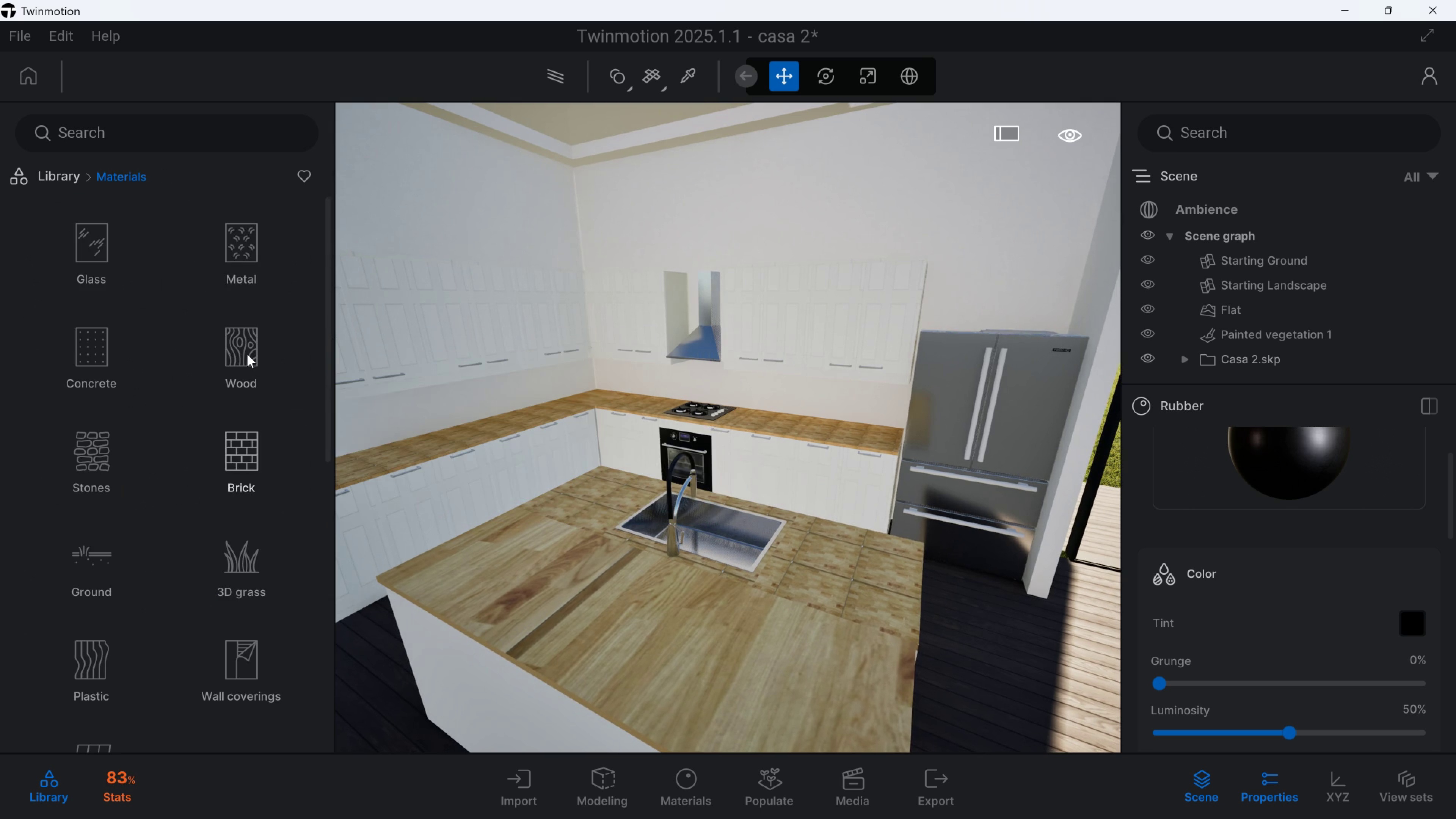 
scroll: coordinate [243, 652], scroll_direction: down, amount: 8.0
 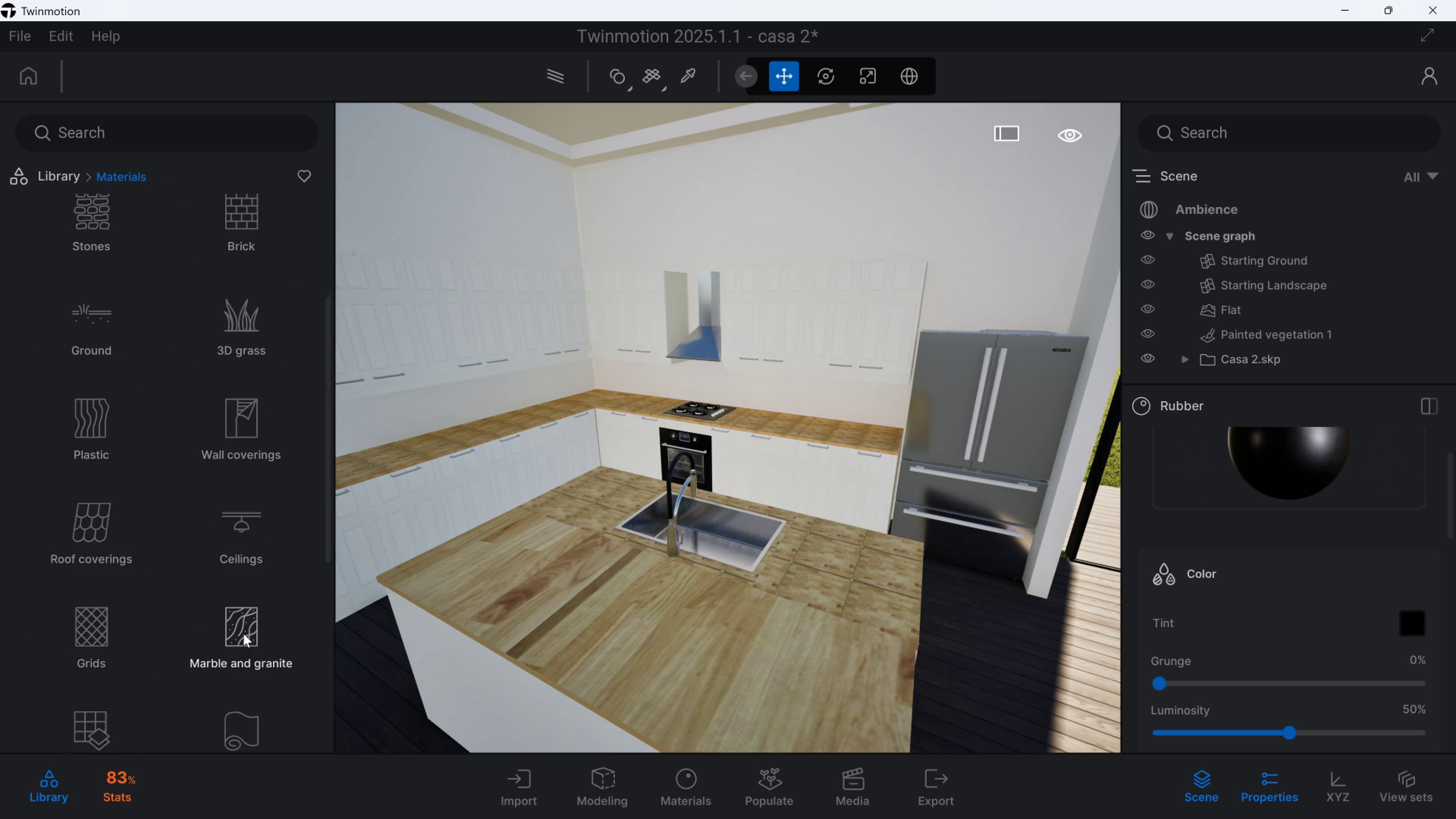 
left_click([243, 634])
 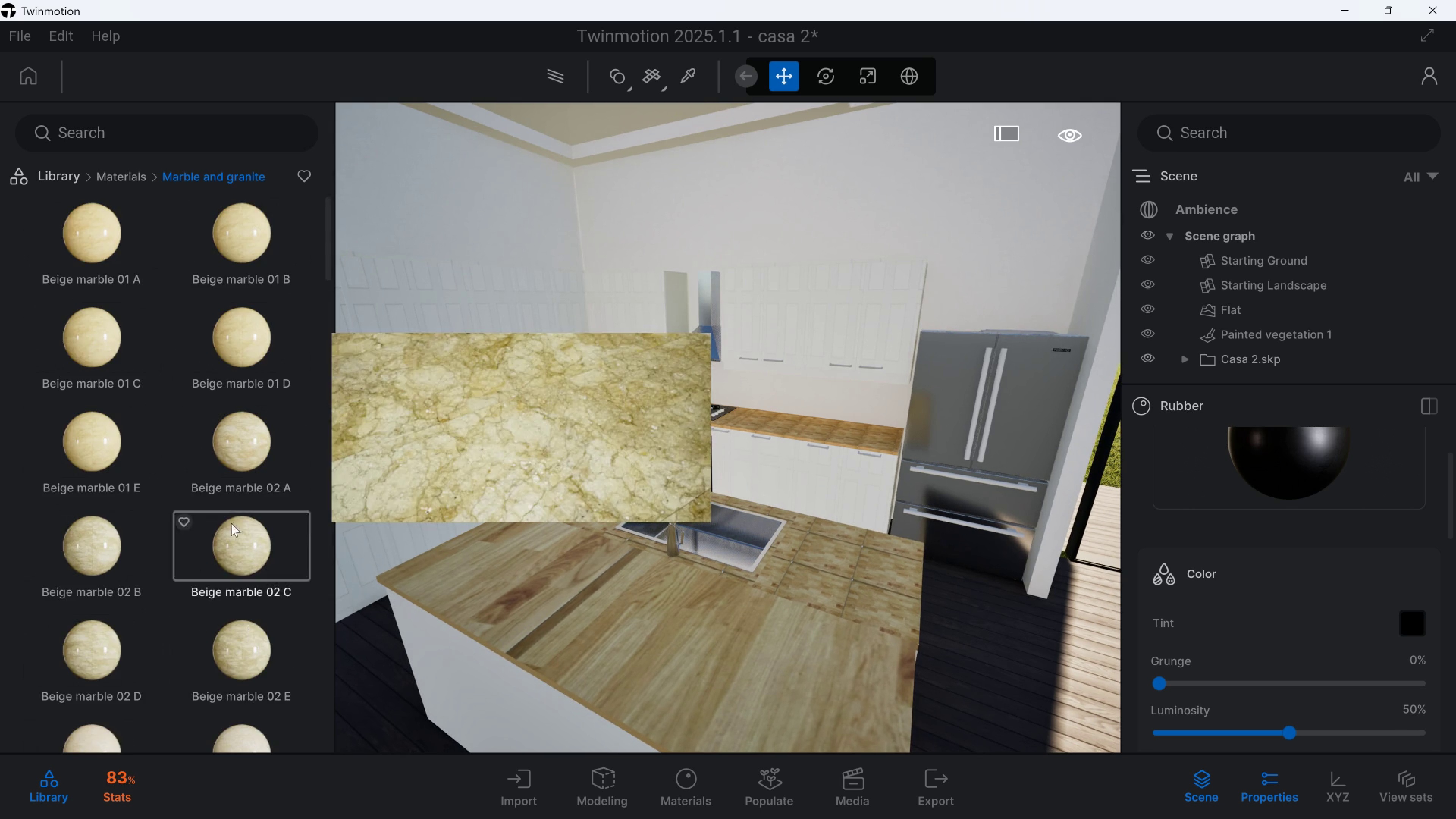 
scroll: coordinate [237, 514], scroll_direction: down, amount: 17.0
 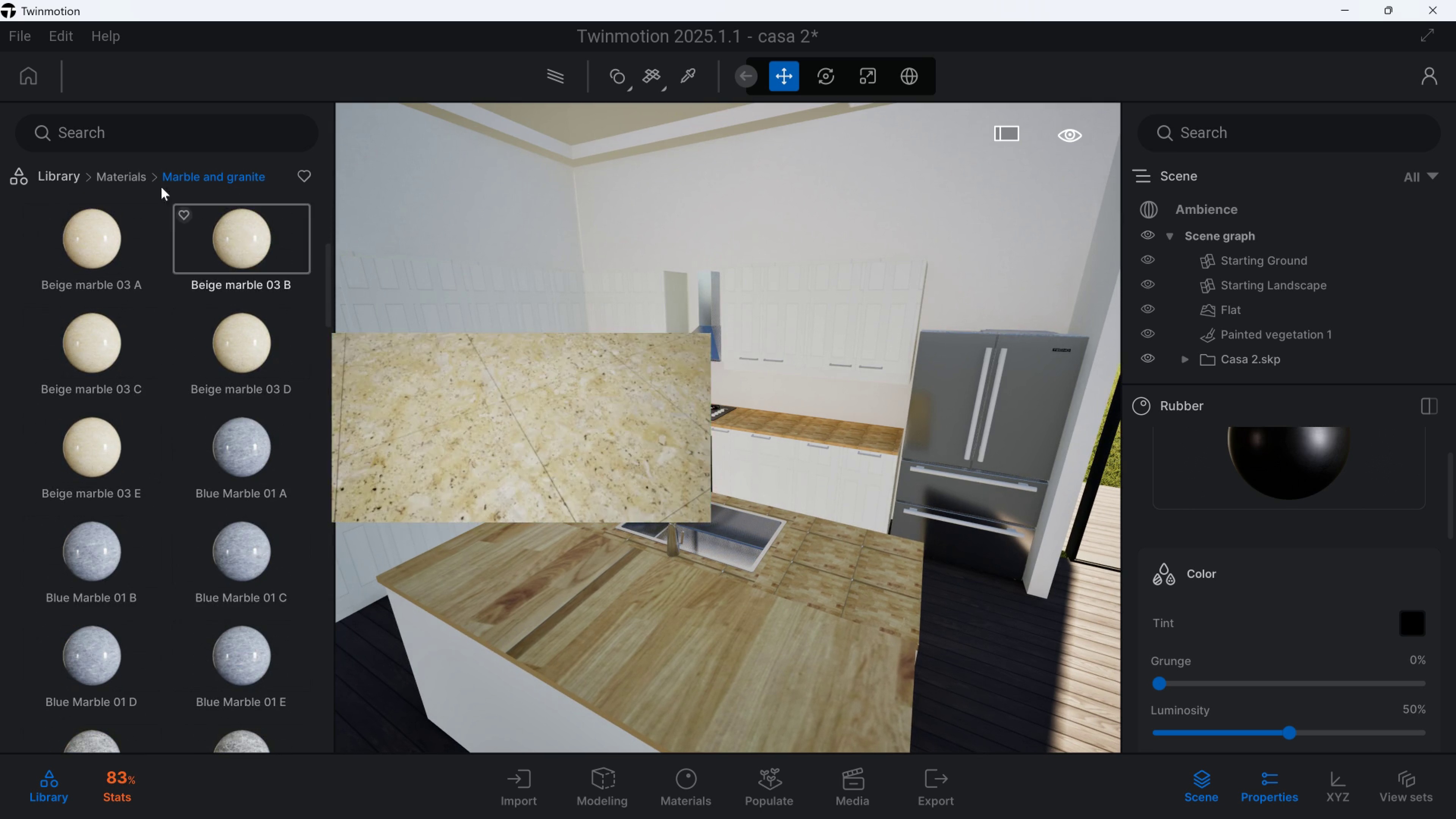 
left_click([130, 177])
 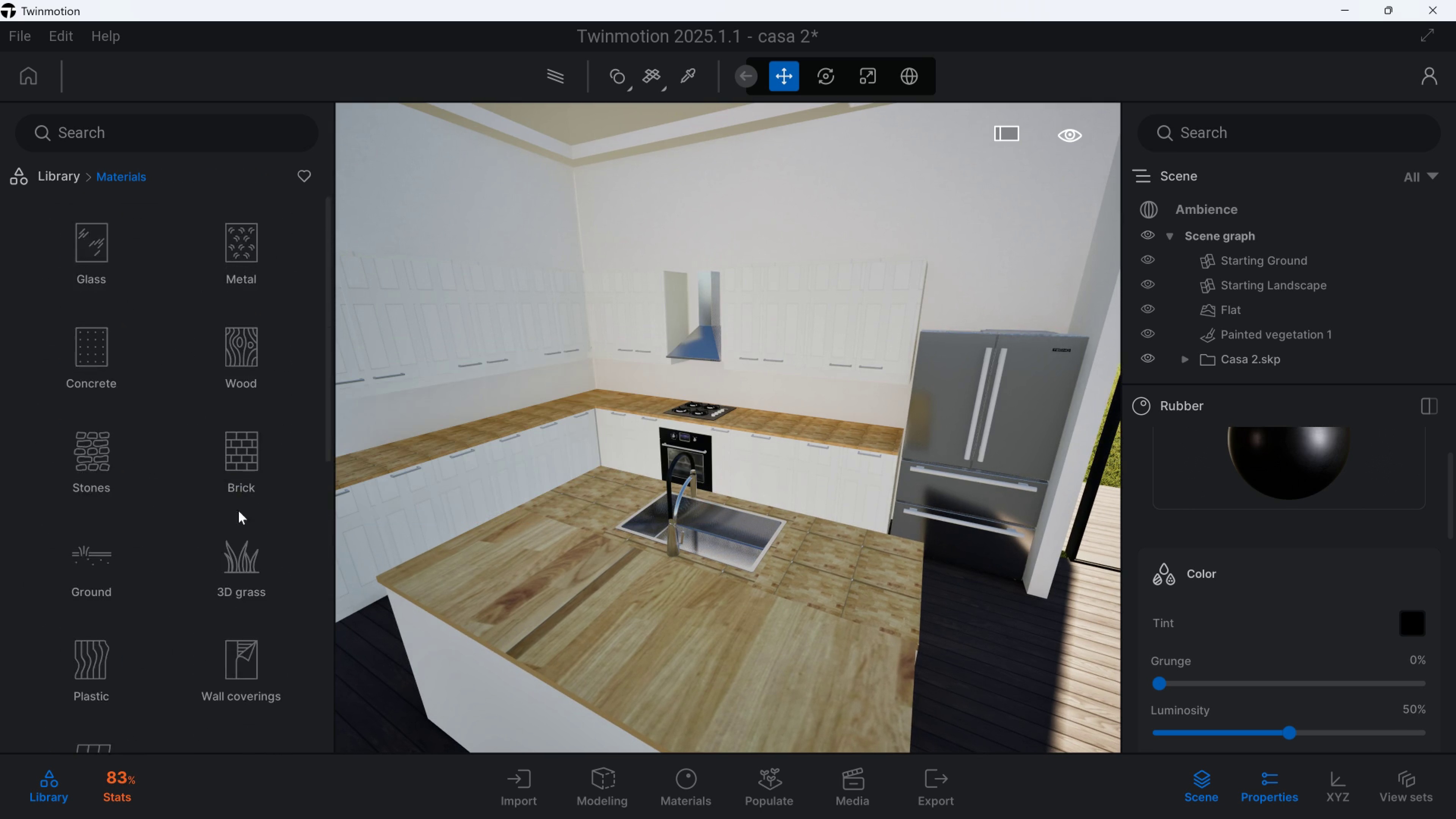 
scroll: coordinate [150, 478], scroll_direction: down, amount: 24.0
 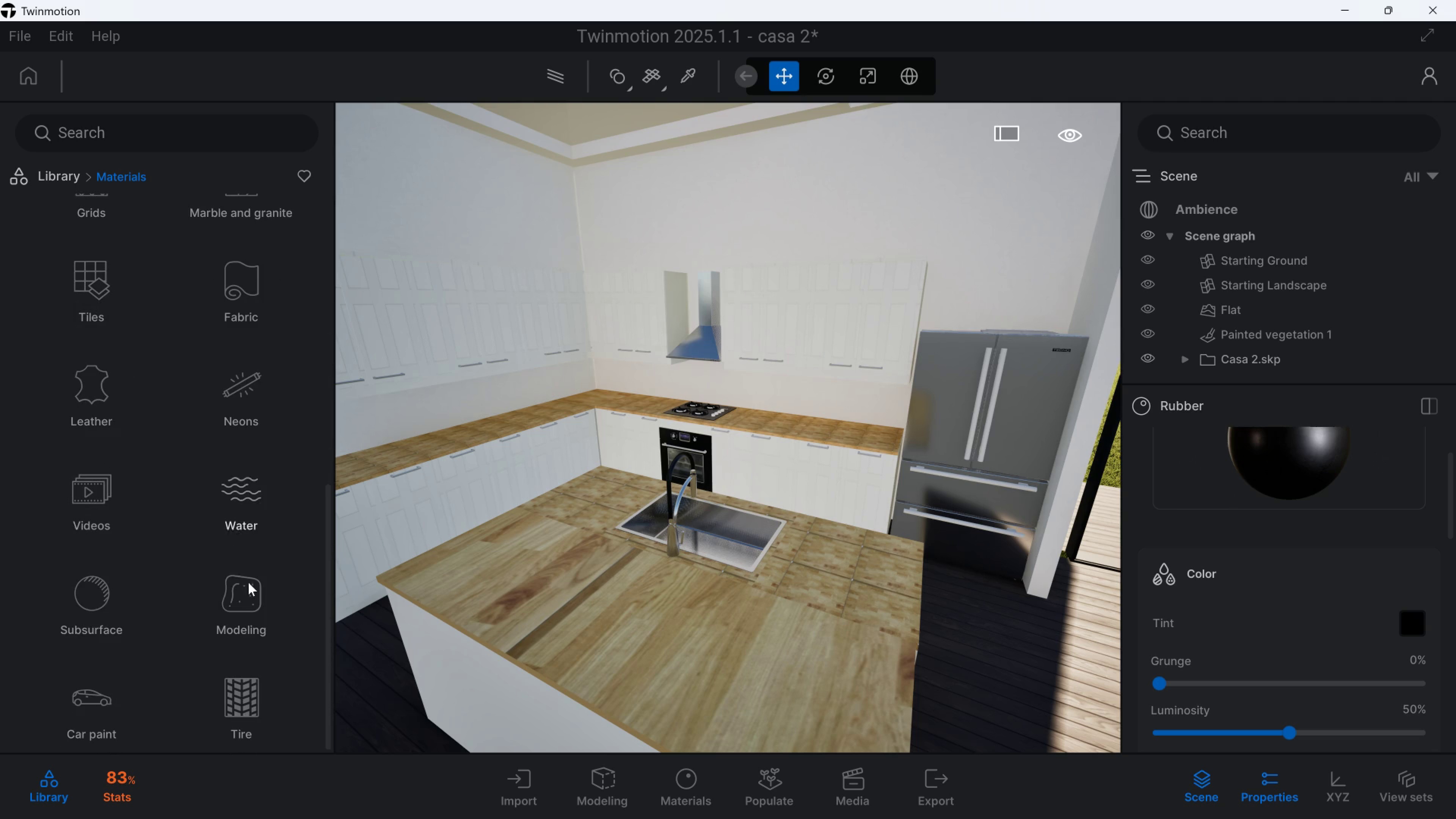 
scroll: coordinate [206, 524], scroll_direction: up, amount: 5.0
 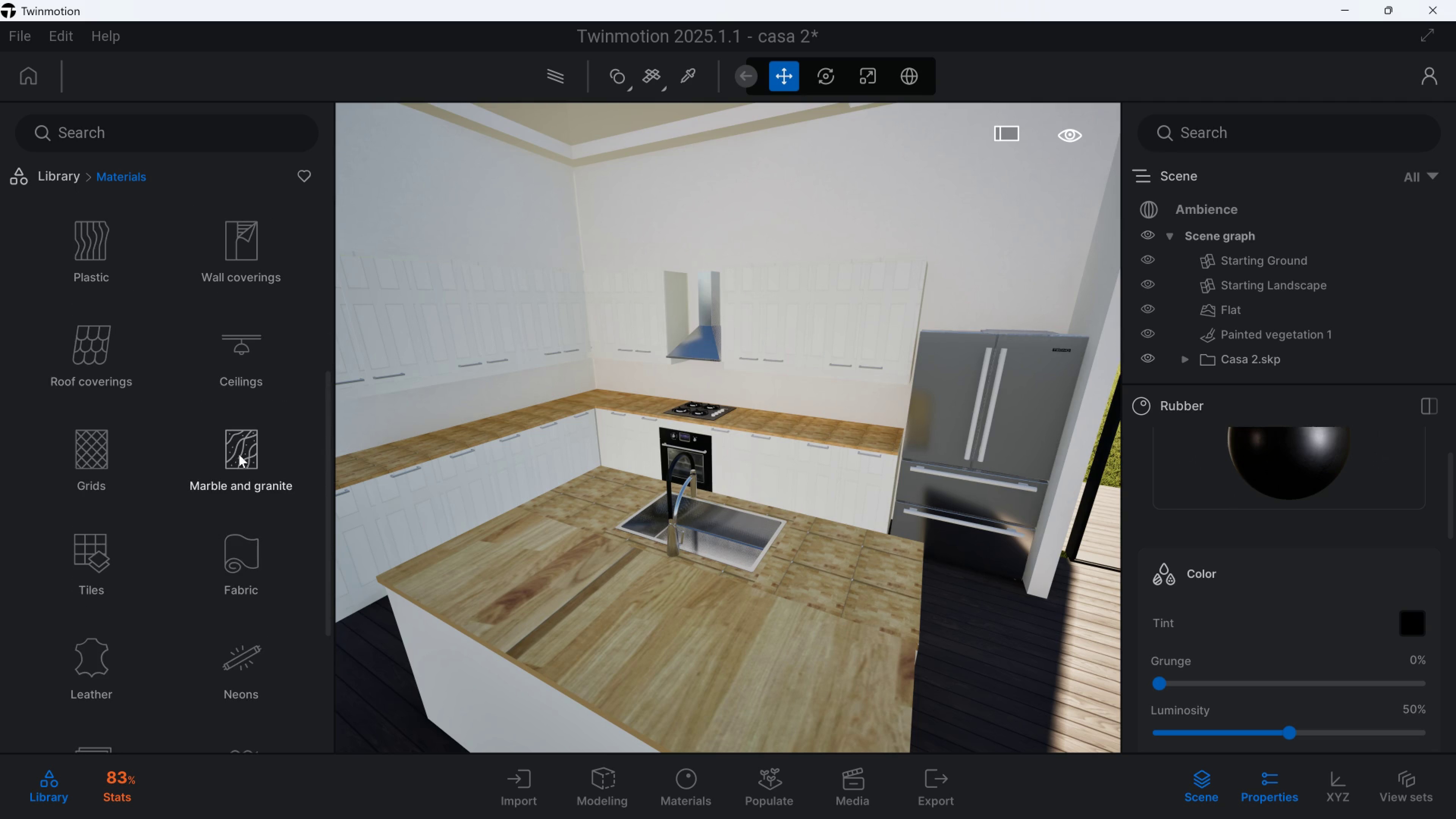 
left_click([243, 451])